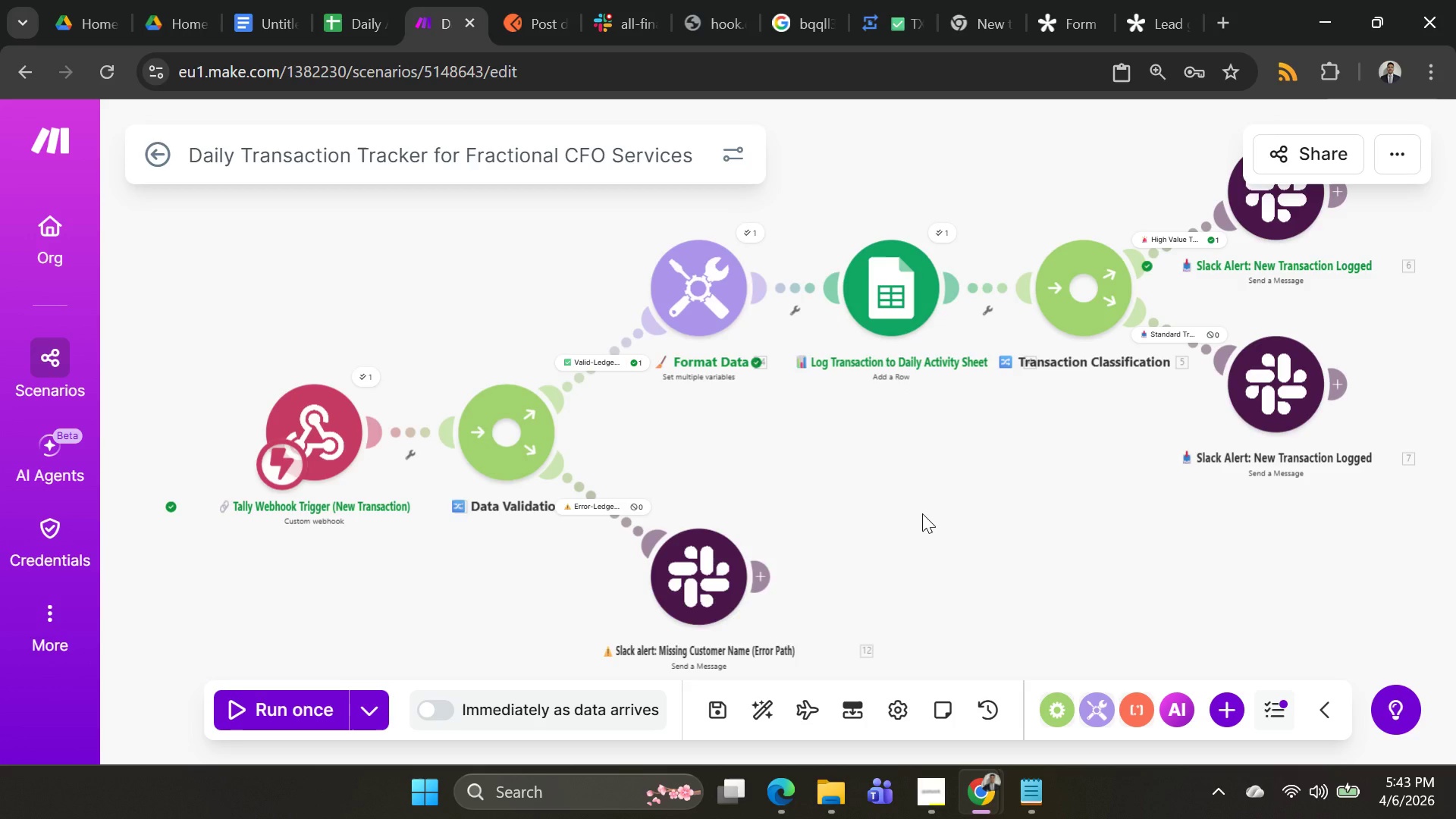 
left_click([759, 709])
 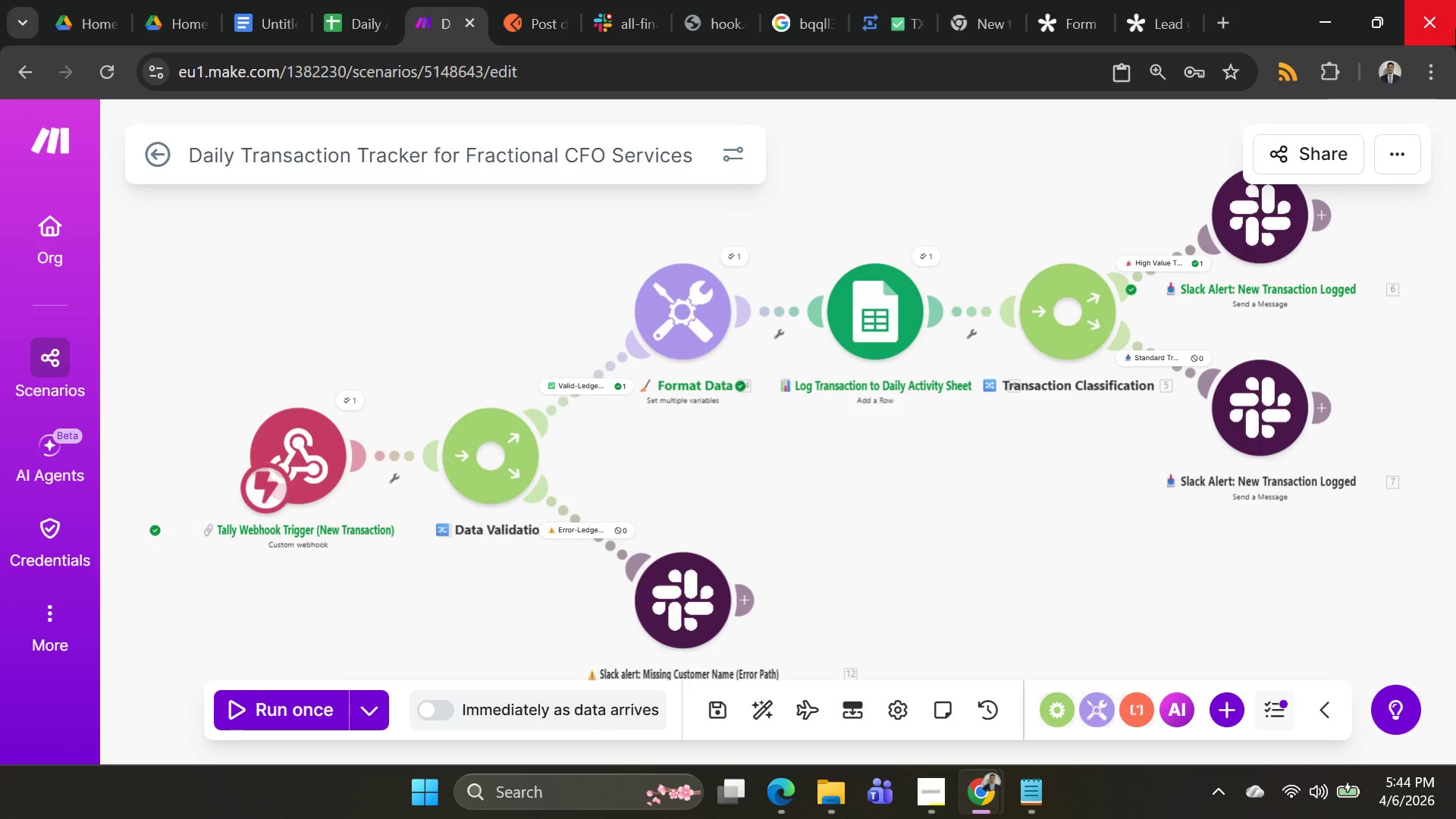 
wait(49.95)
 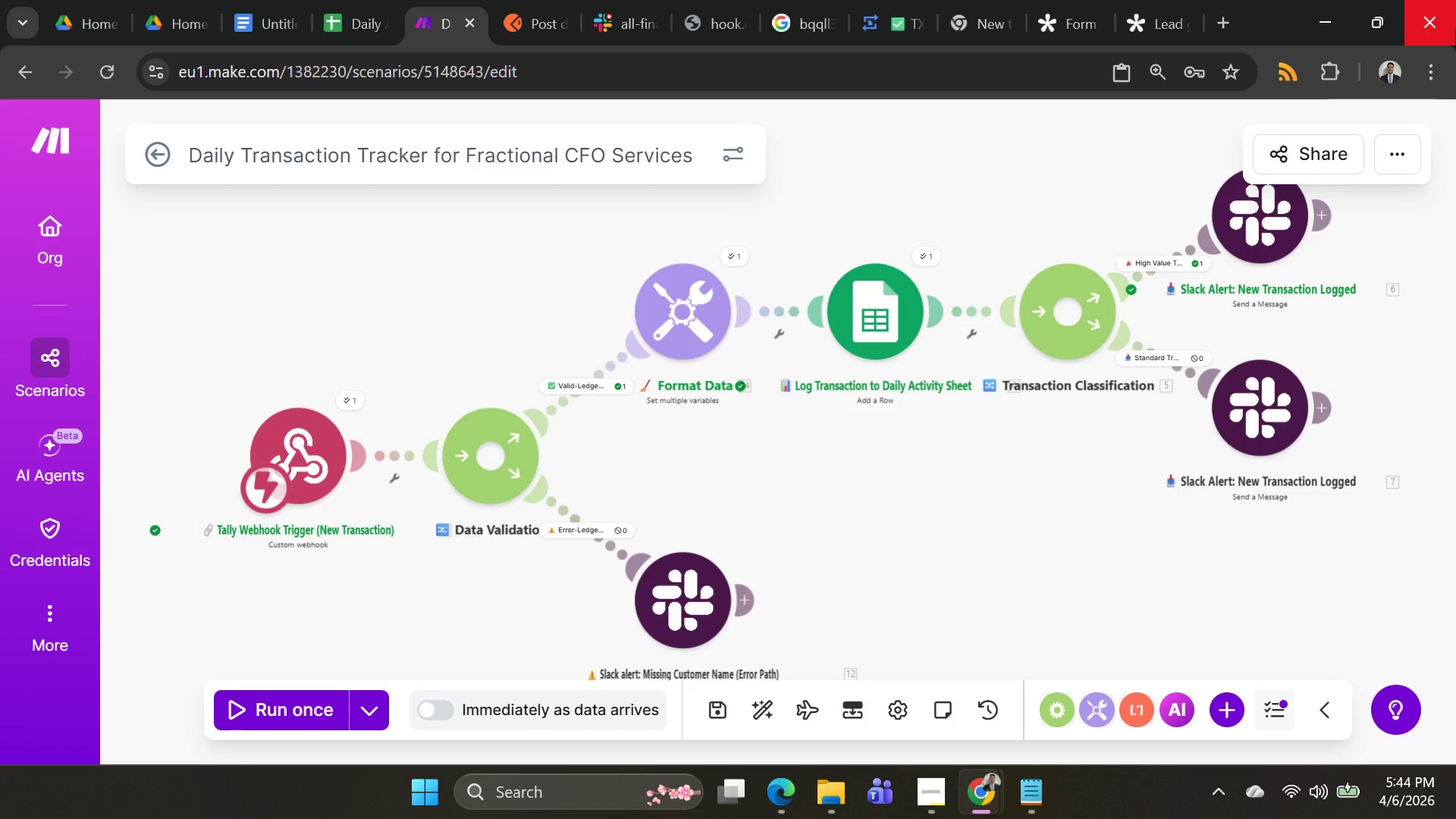 
mouse_move([1106, 0])
 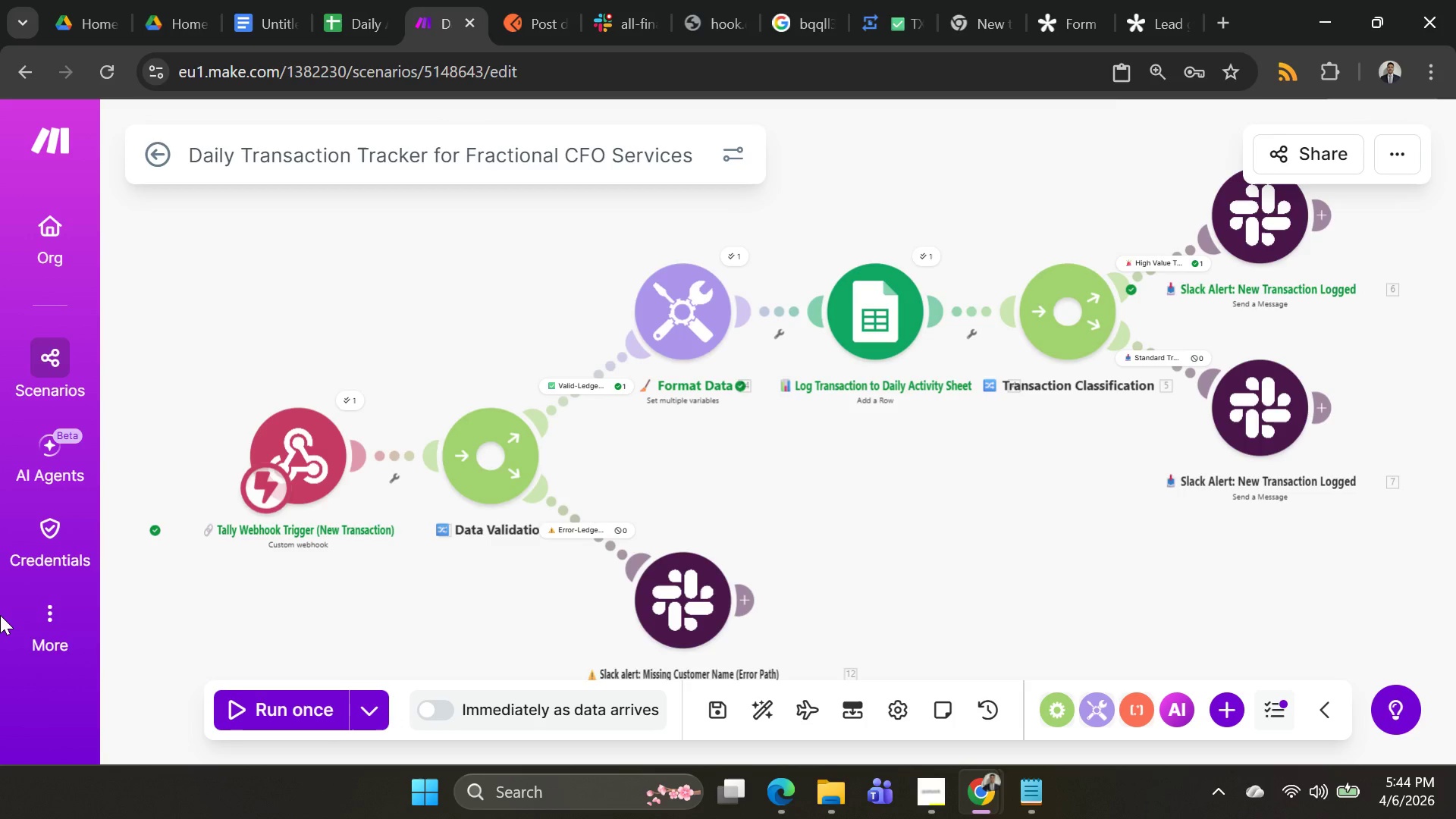 
wait(6.63)
 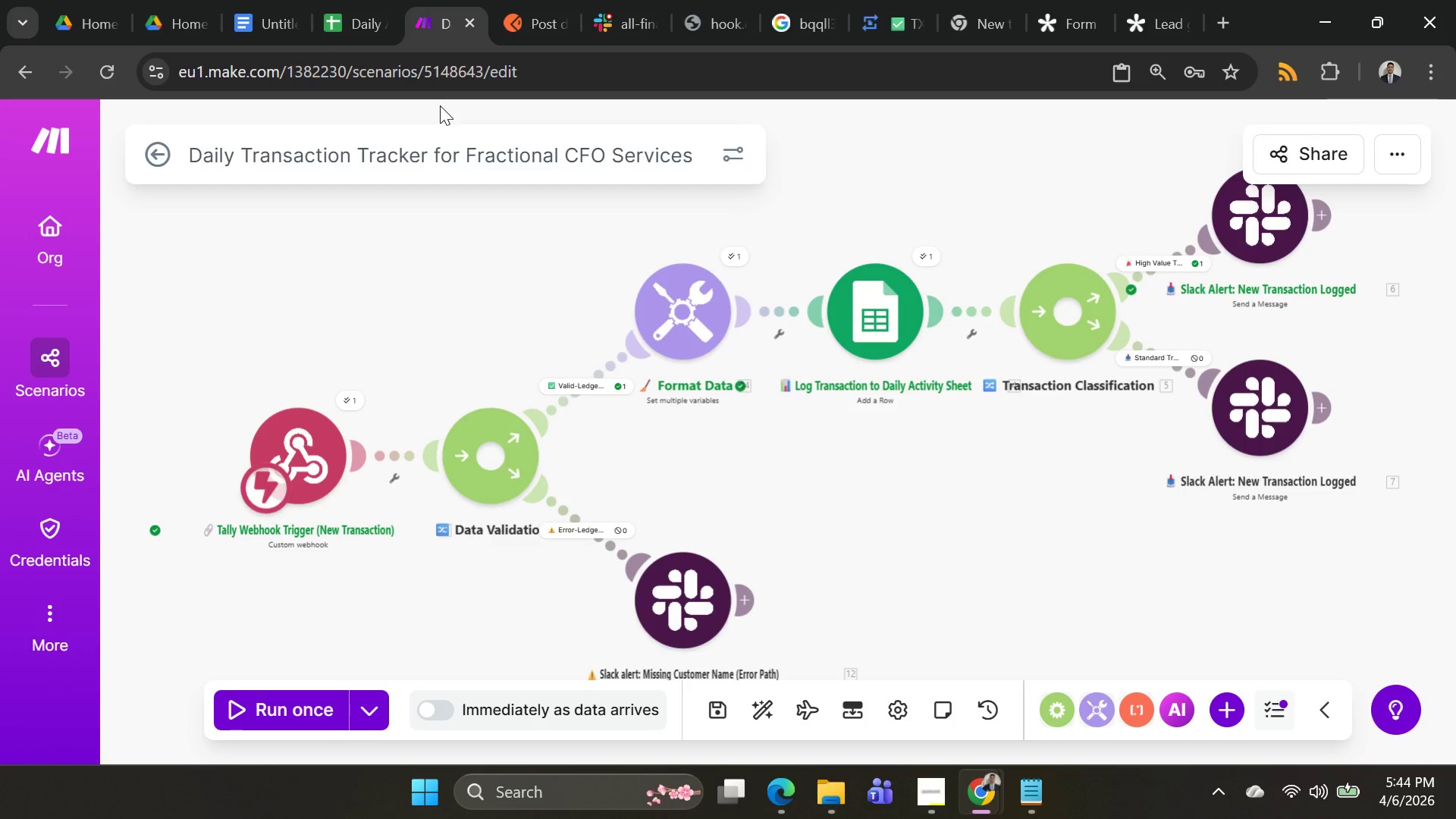 
left_click([598, 25])
 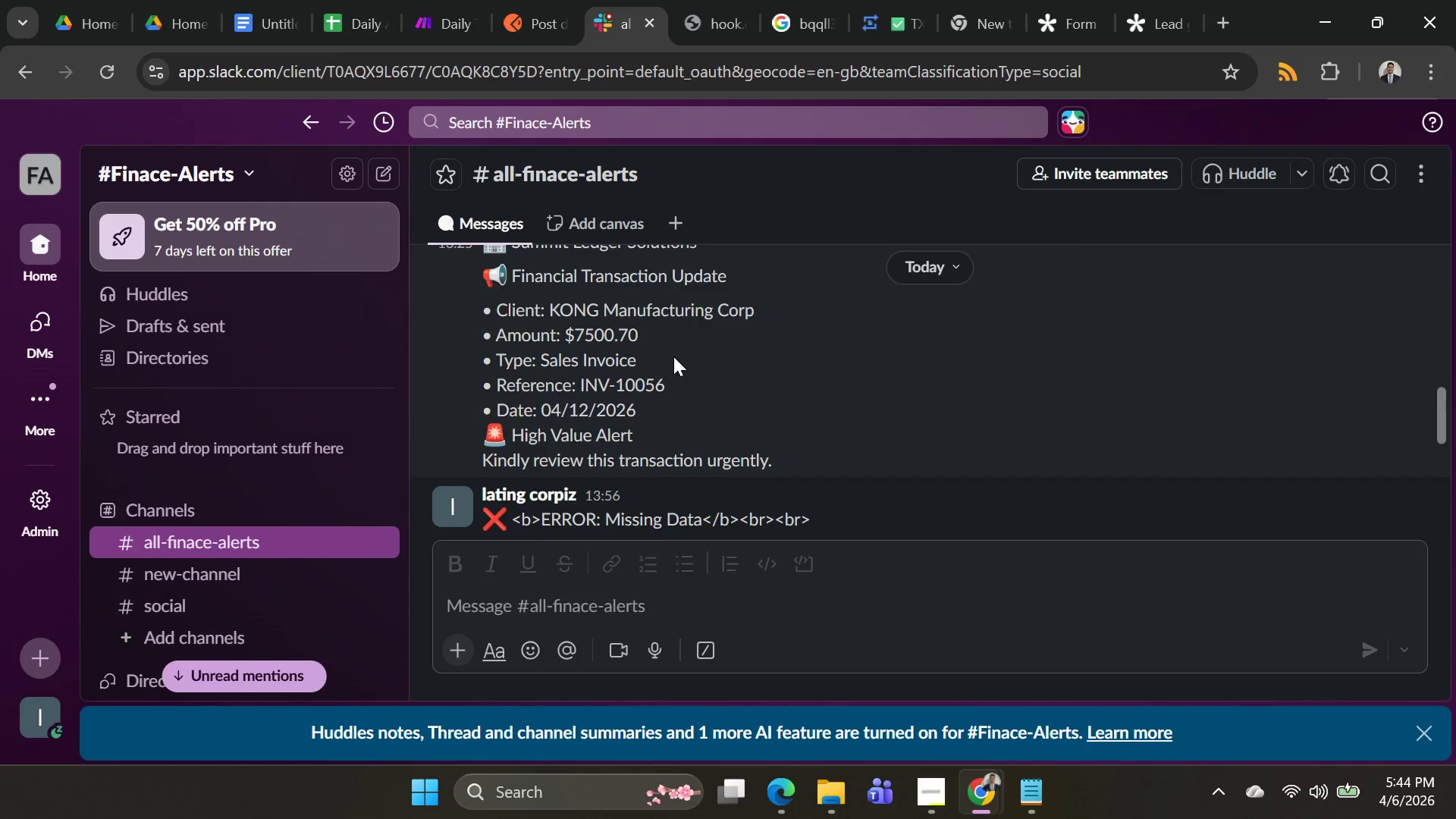 
scroll: coordinate [665, 358], scroll_direction: down, amount: 25.0
 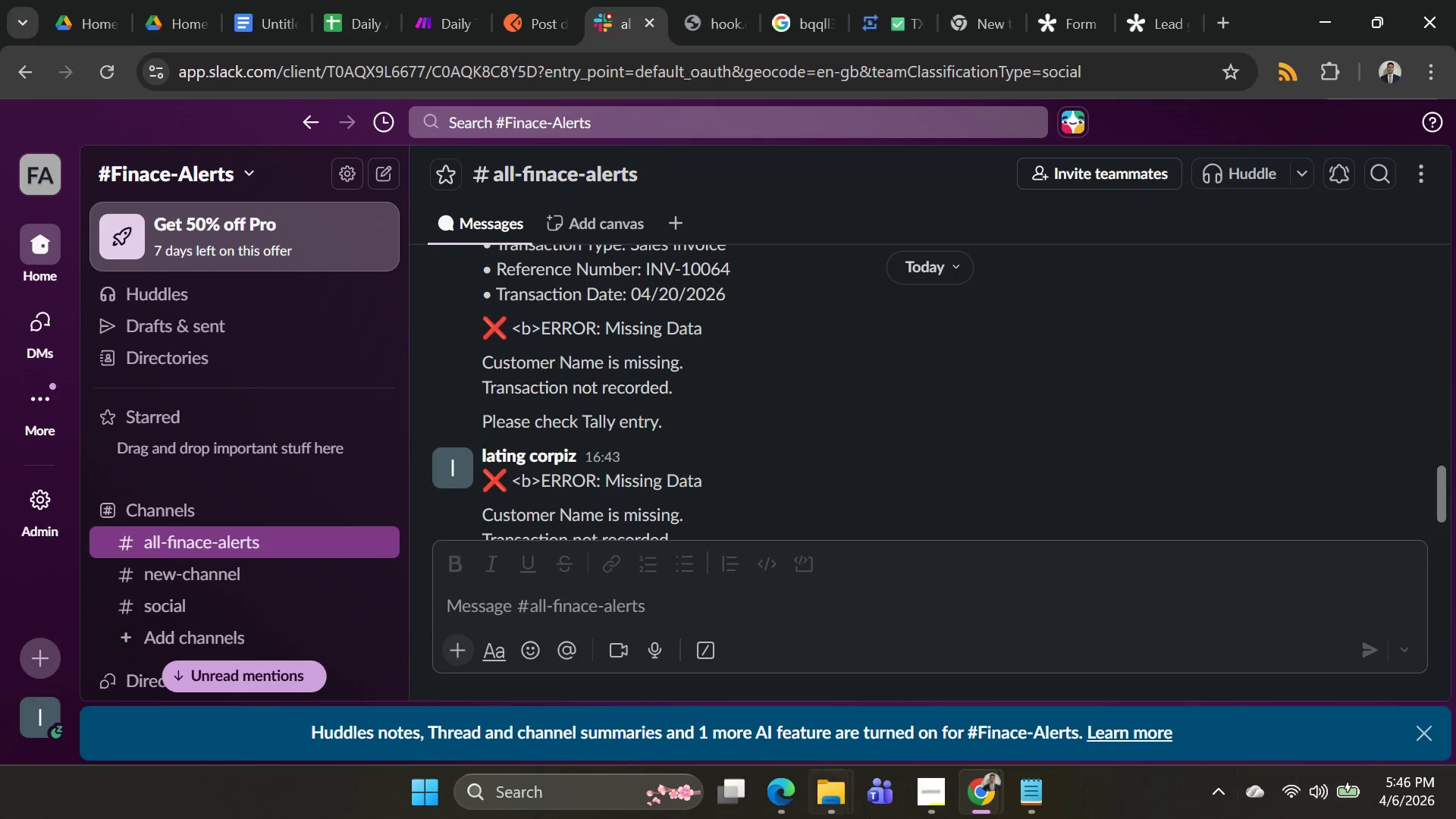 
wait(88.18)
 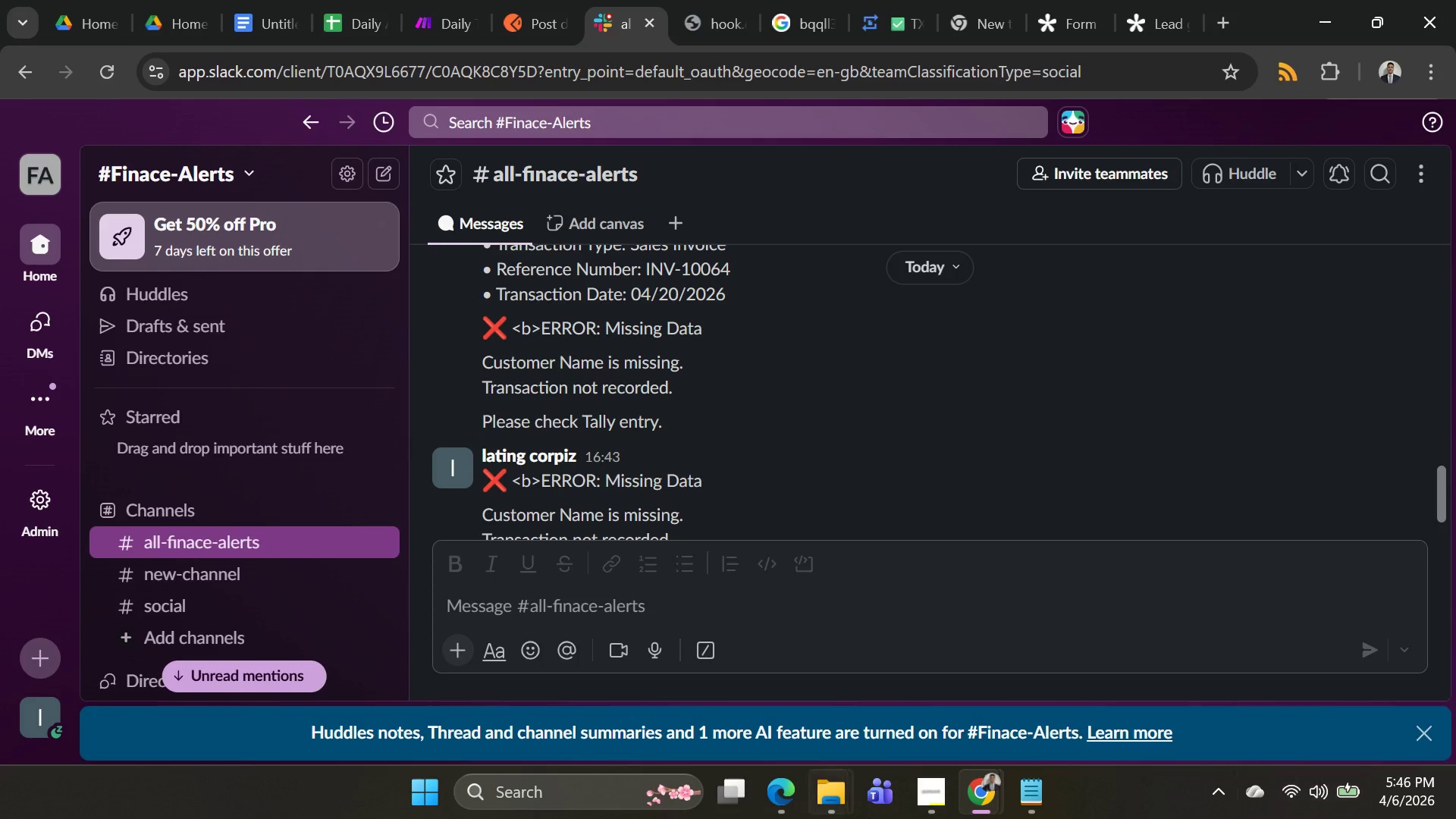 
right_click([0, 616])
 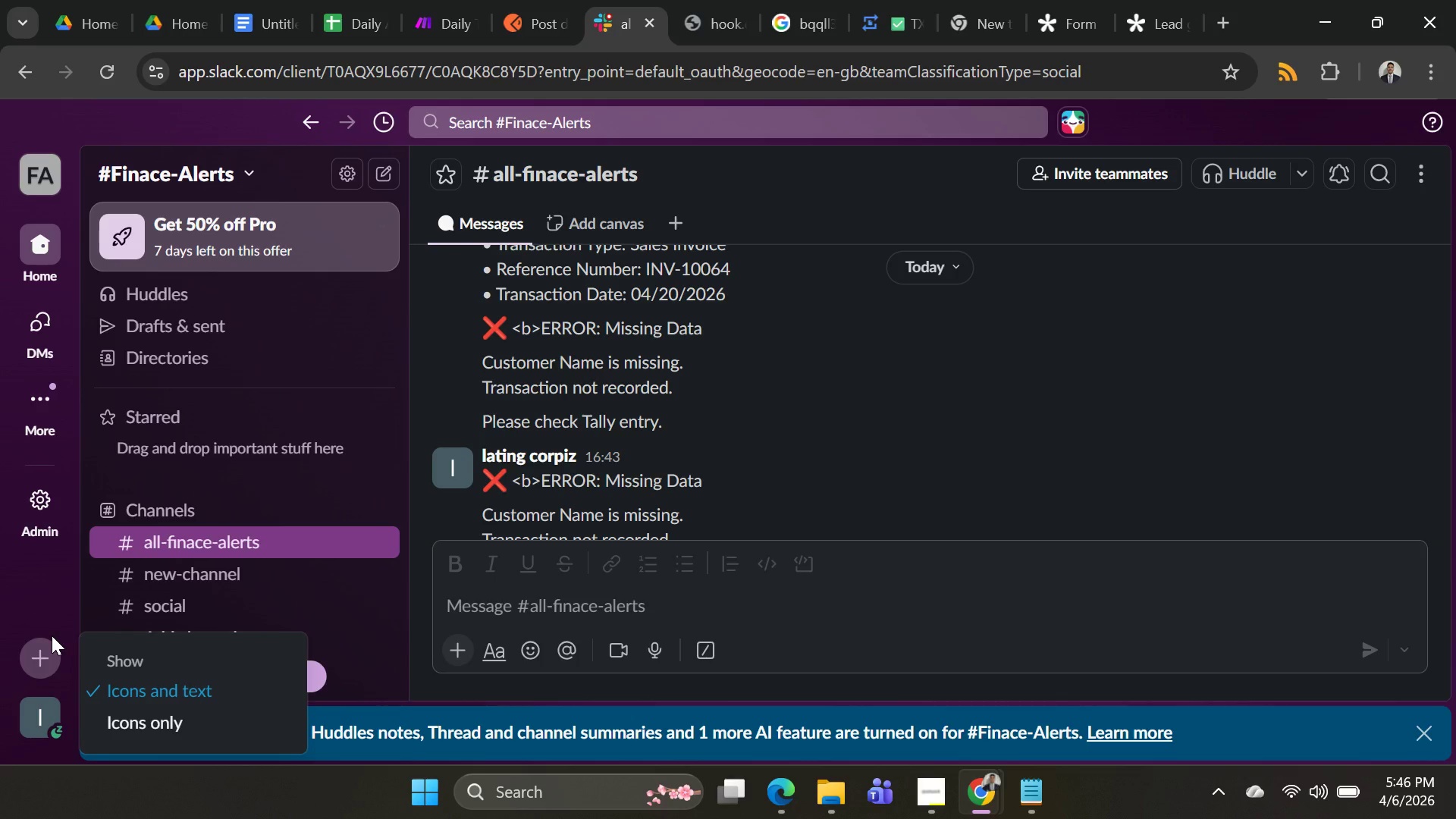 
wait(54.72)
 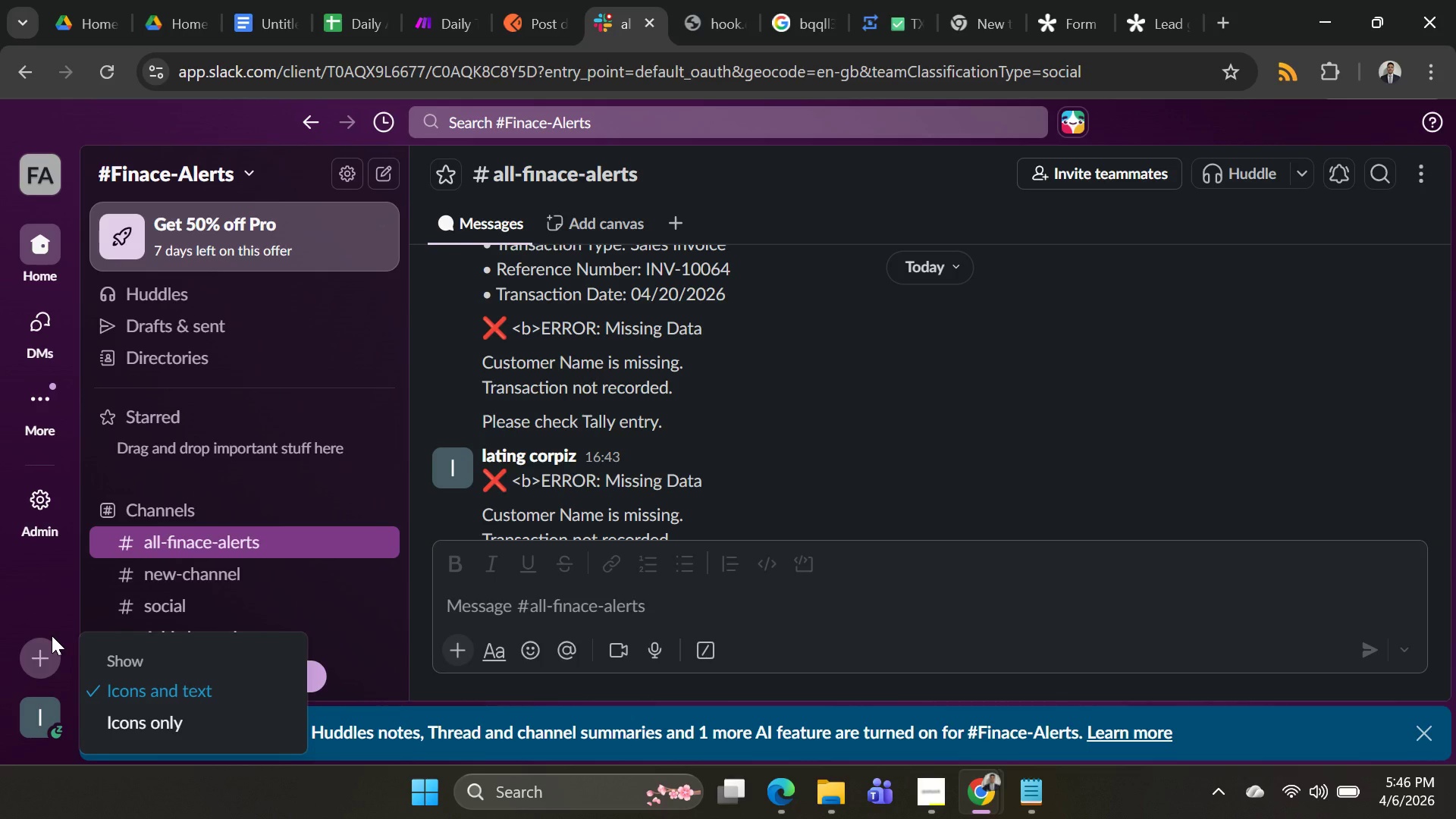 
mouse_move([1161, 16])
 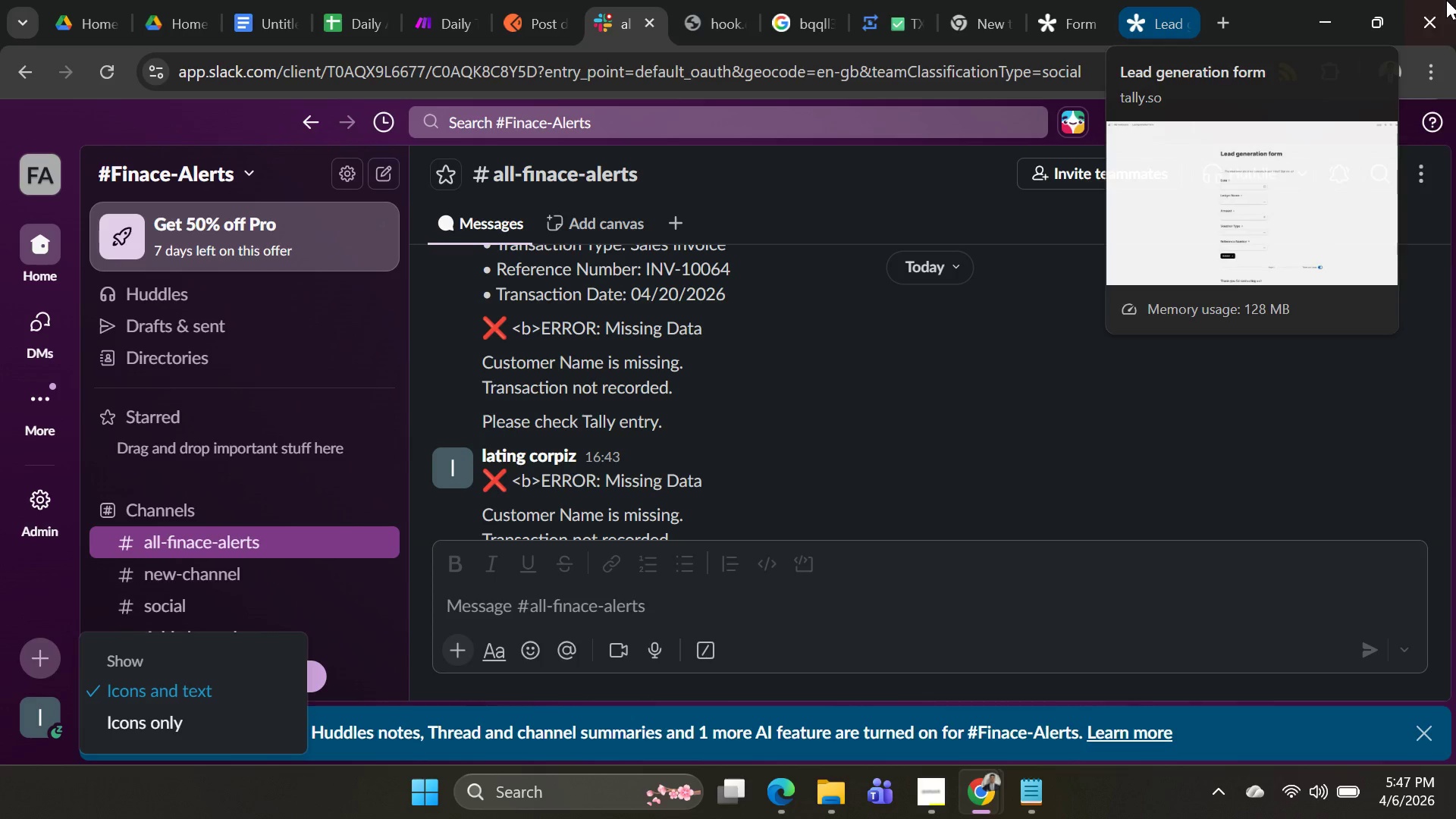 
mouse_move([998, 6])
 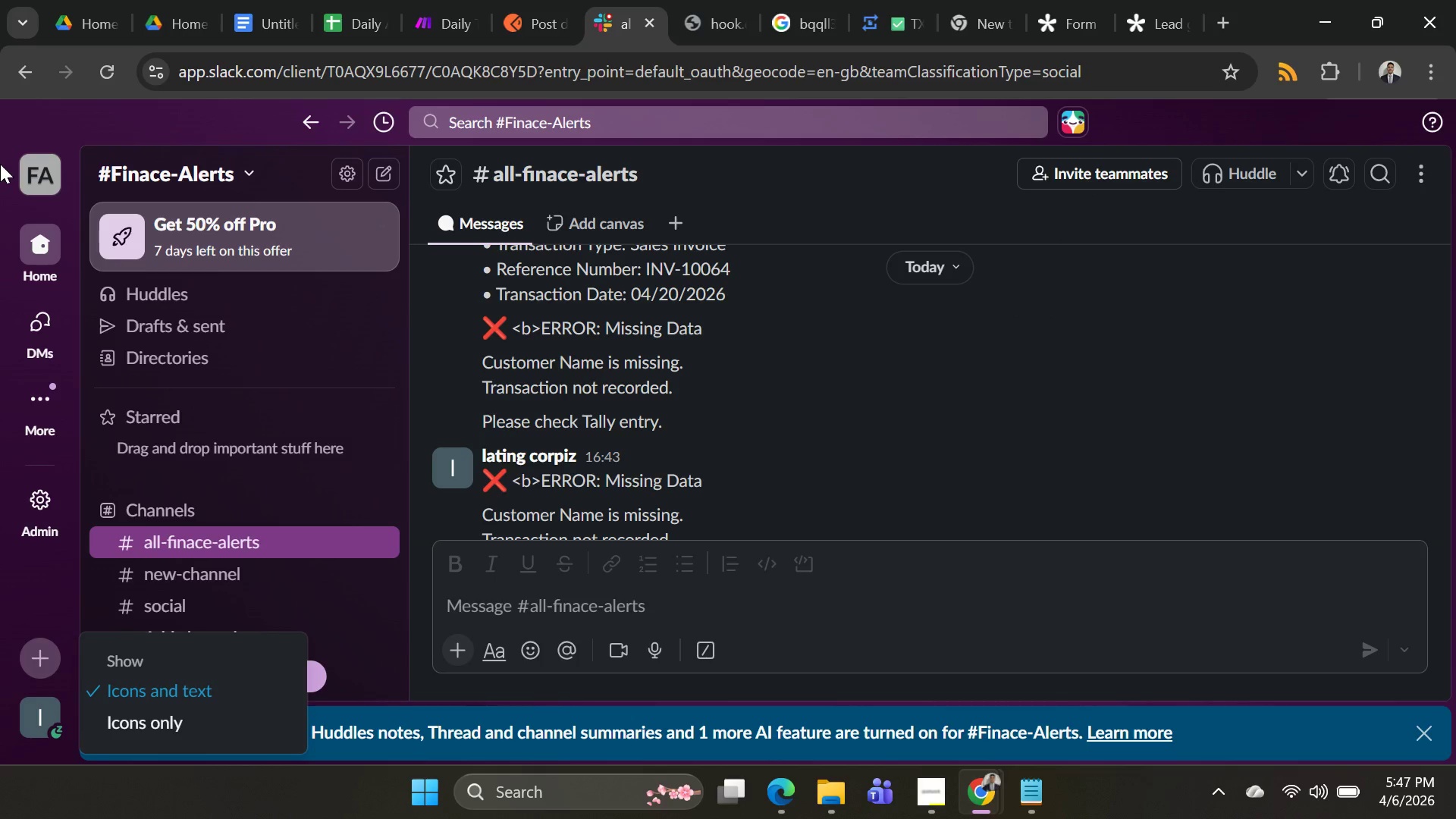 
wait(12.01)
 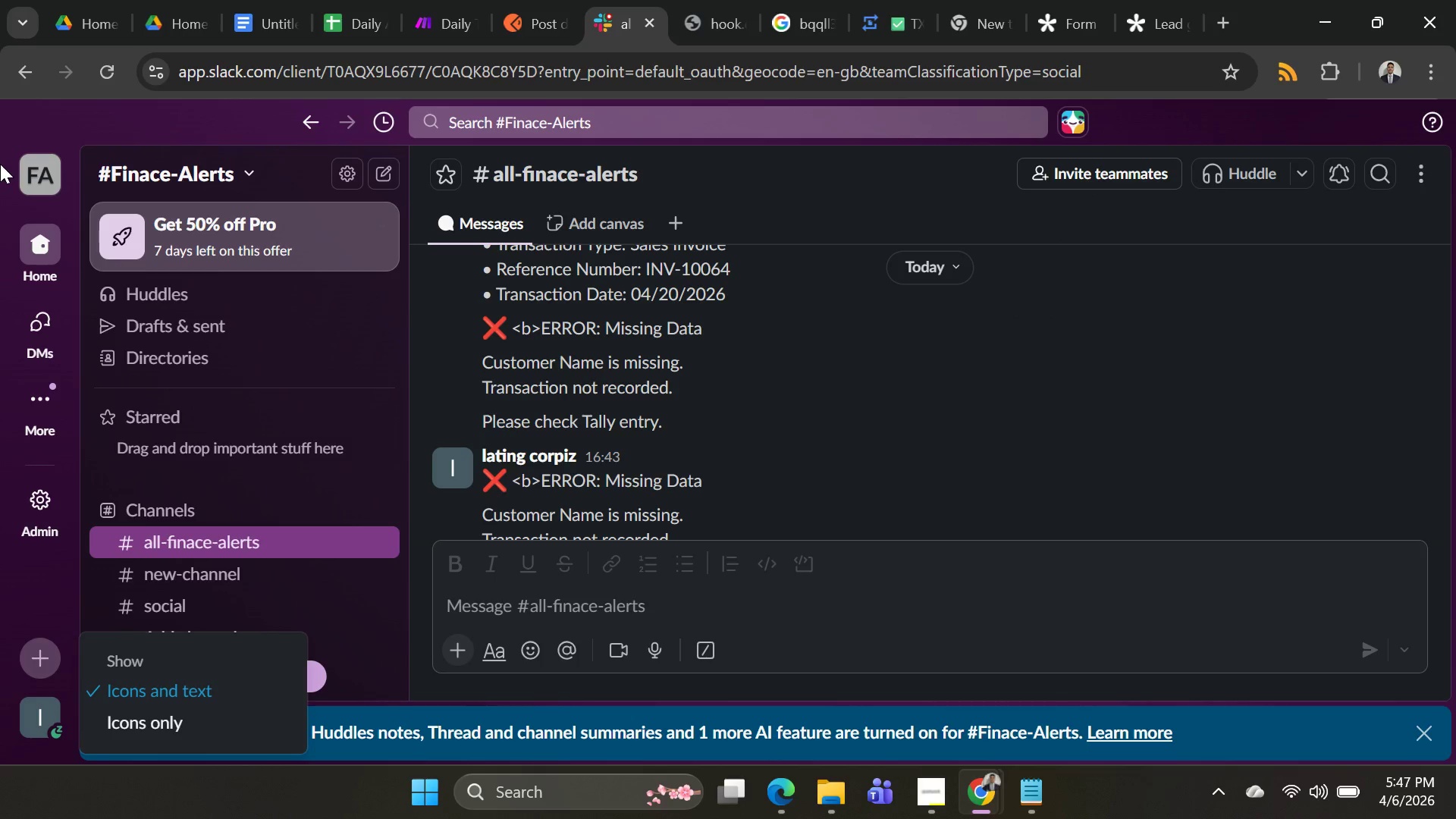 
left_click([993, 386])
 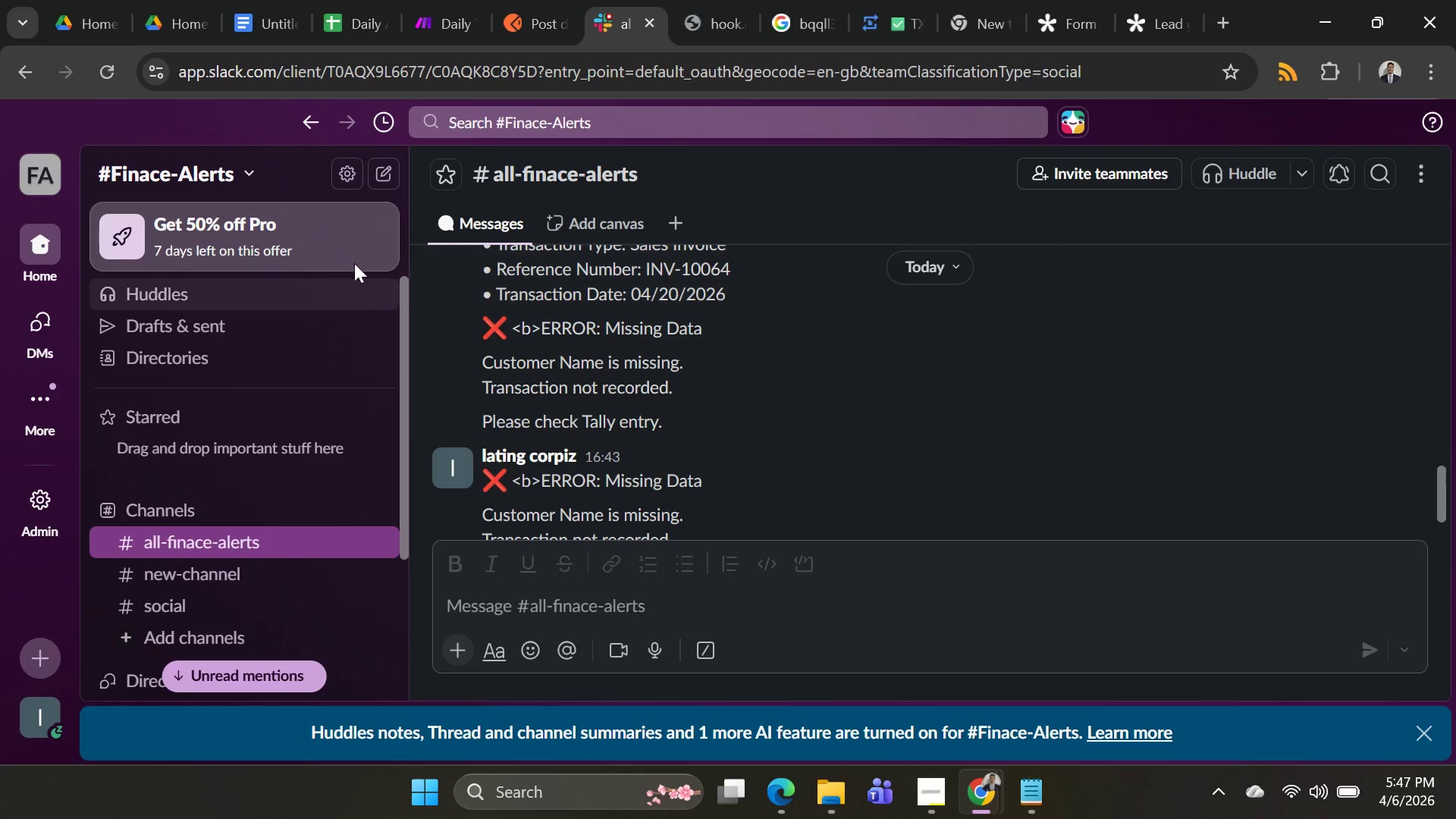 
key(Alt+AltLeft)
 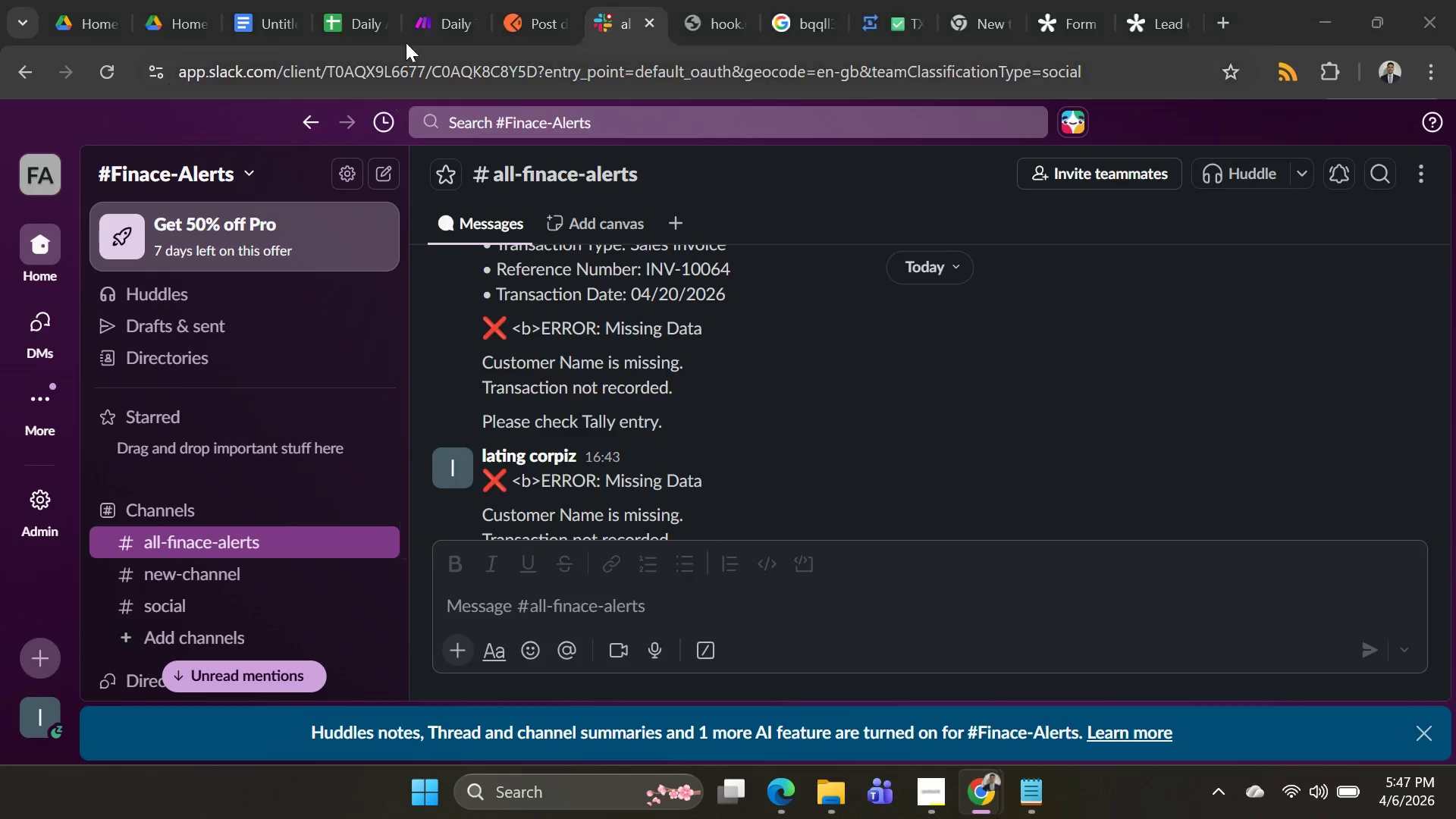 
key(Alt+Tab)
 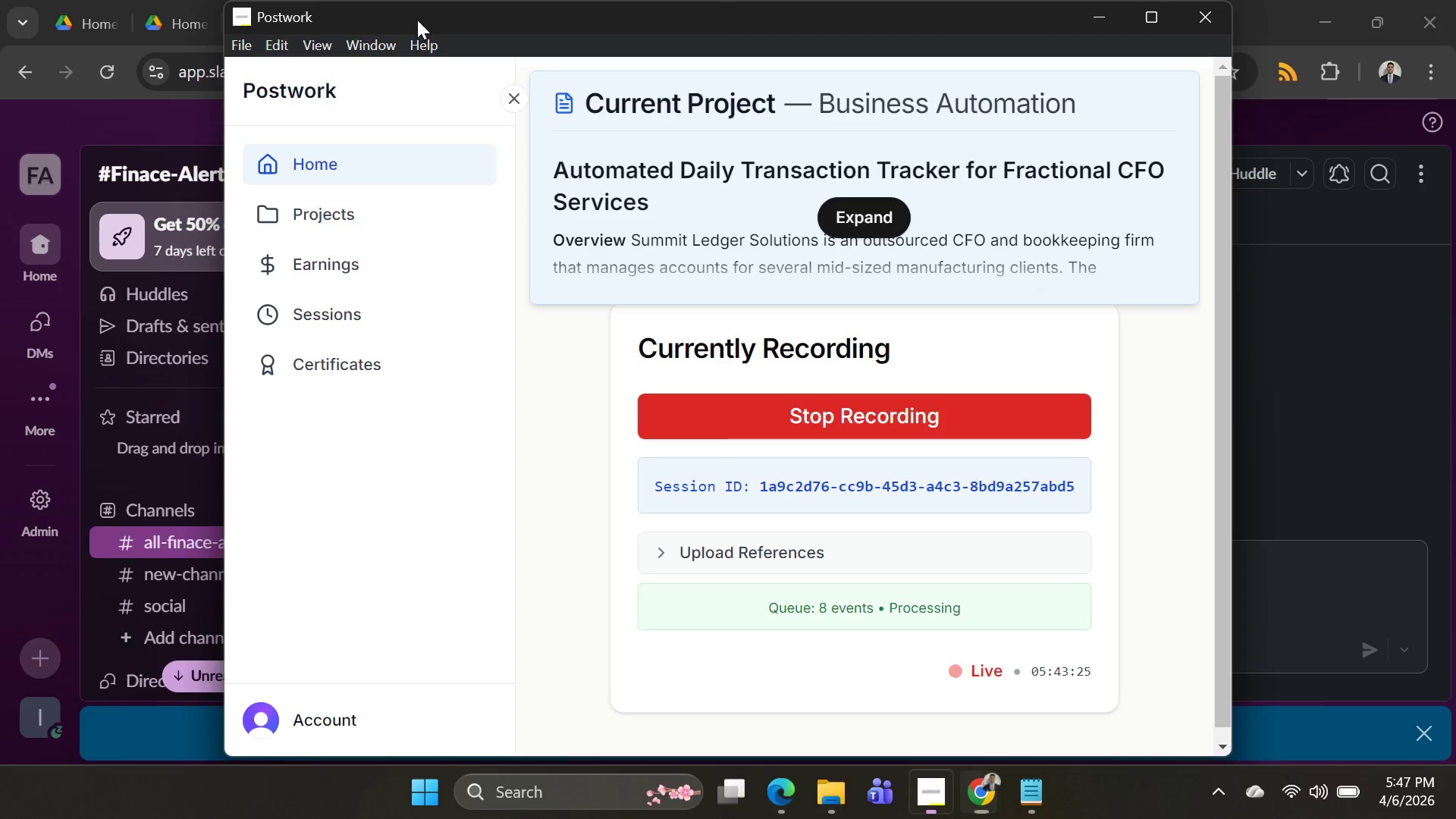 
key(Alt+AltLeft)
 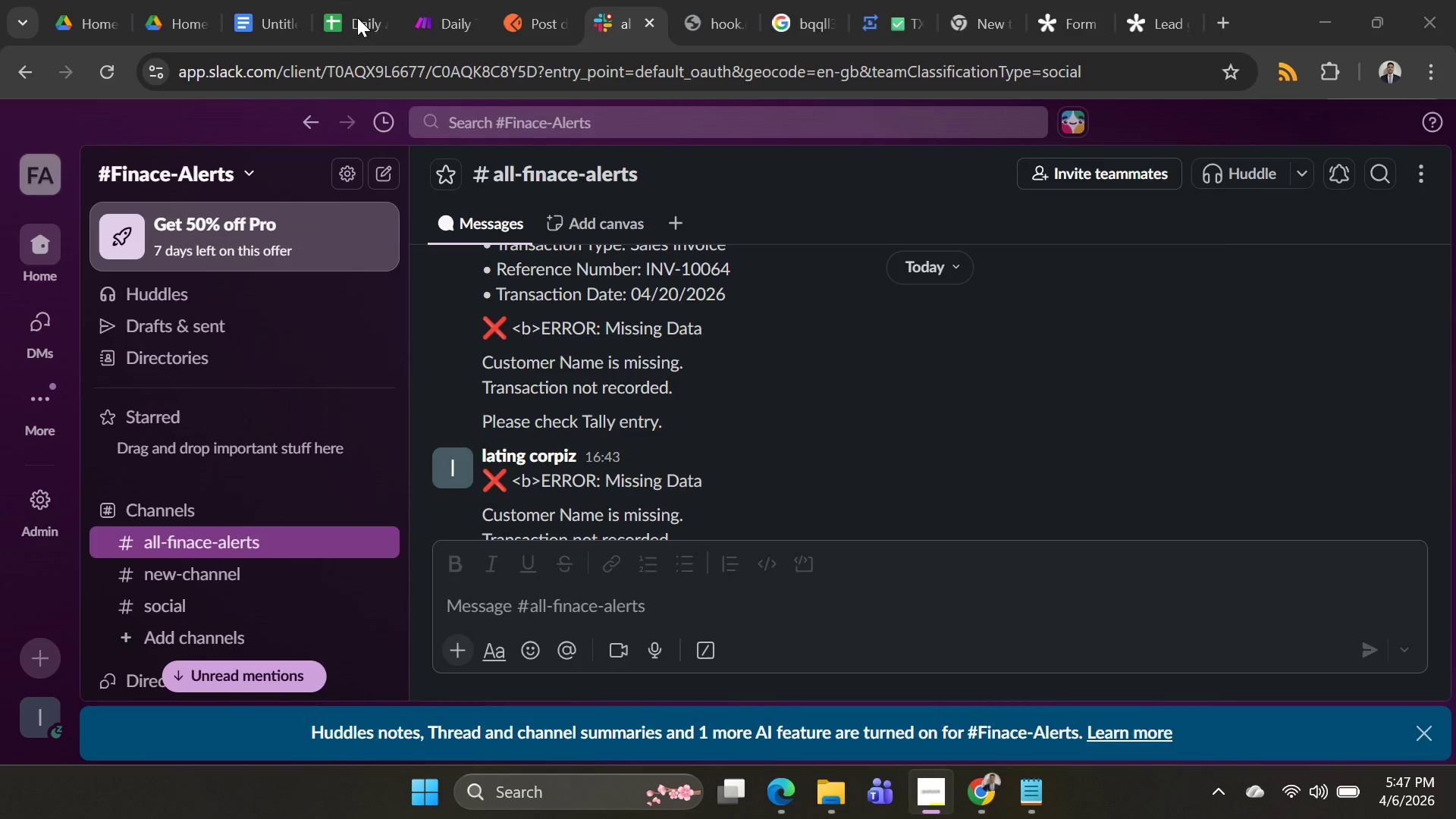 
key(Alt+Tab)
 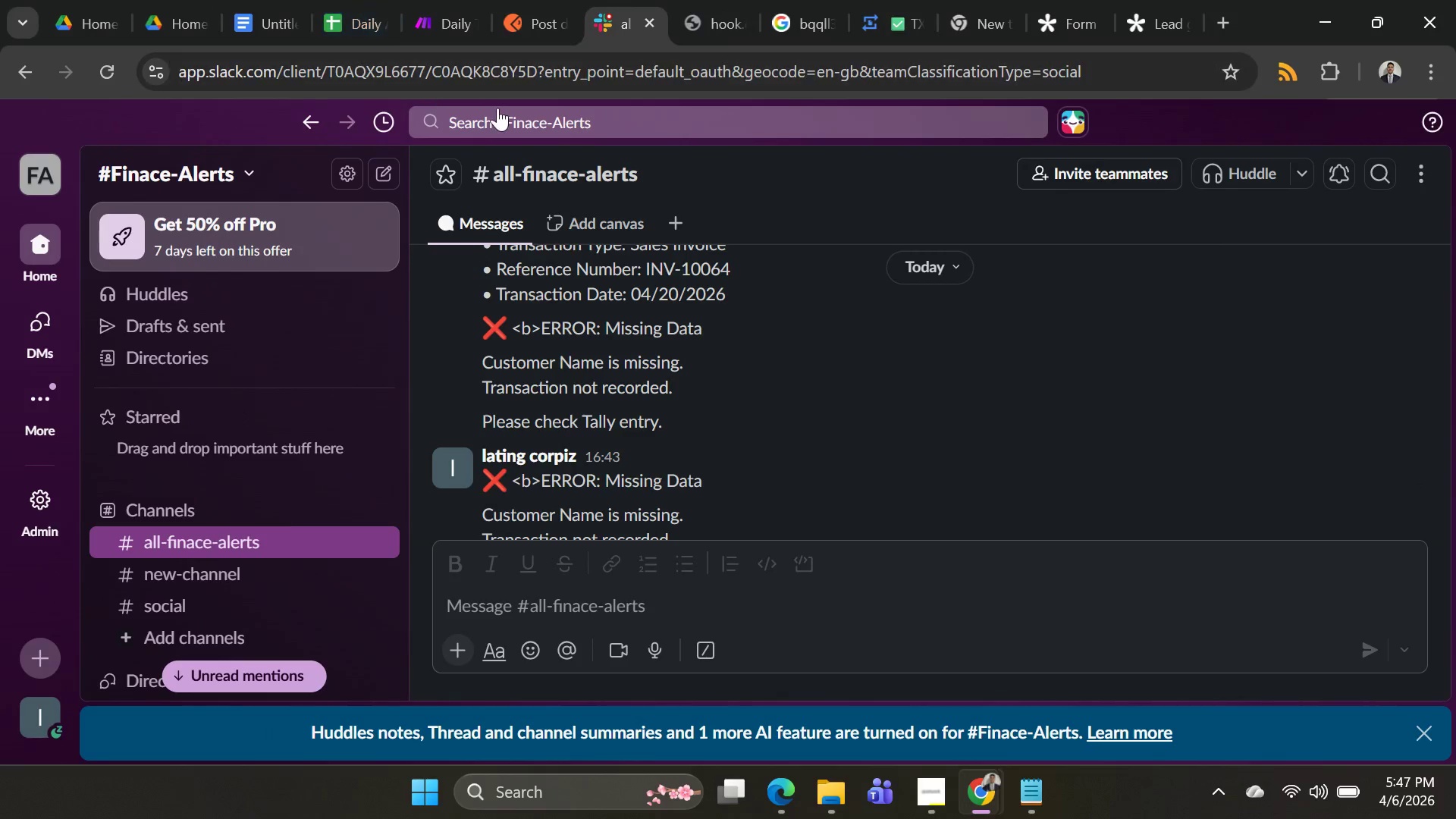 
key(Alt+AltLeft)
 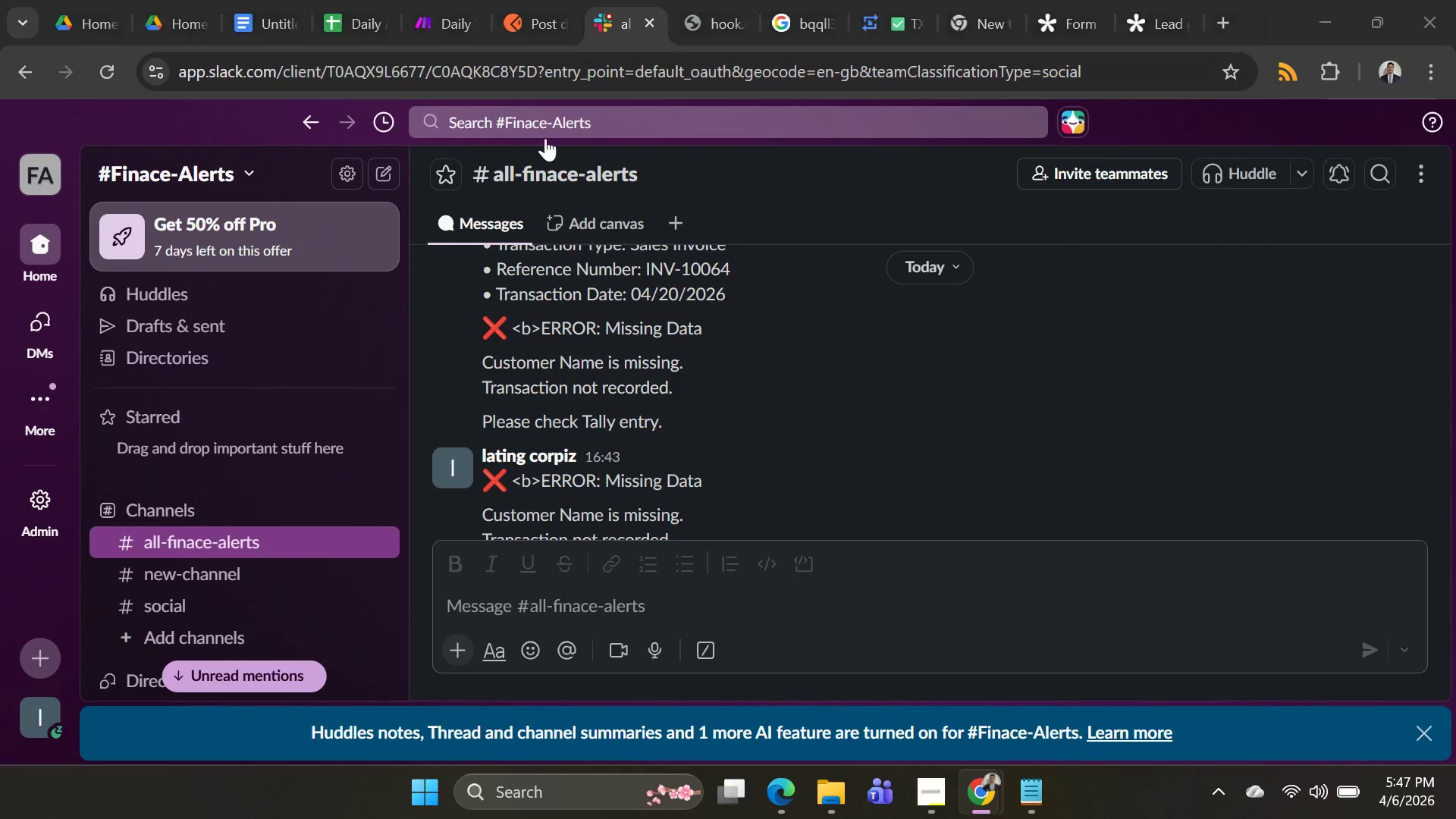 
key(Alt+Tab)